 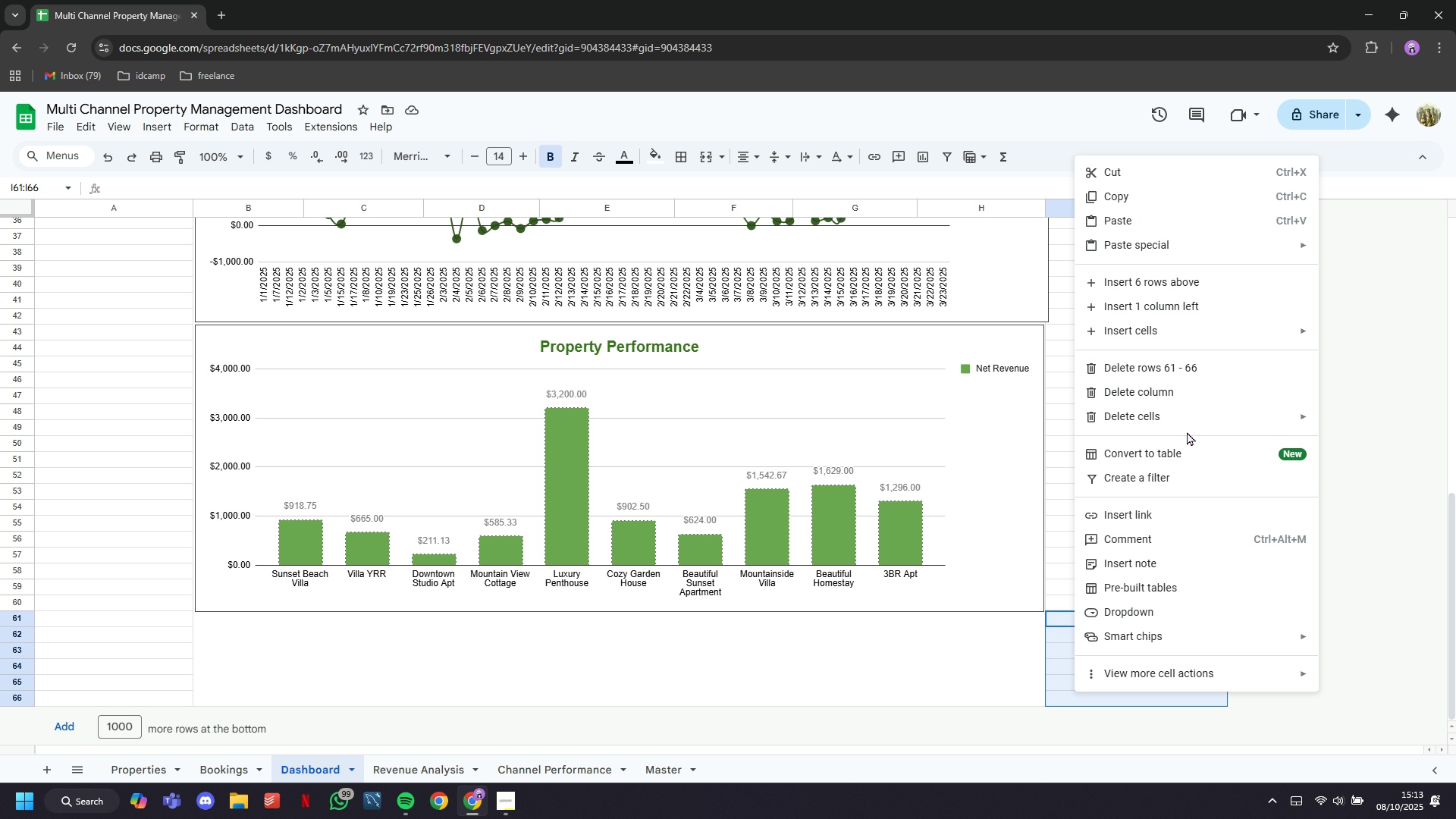 
left_click([1183, 290])
 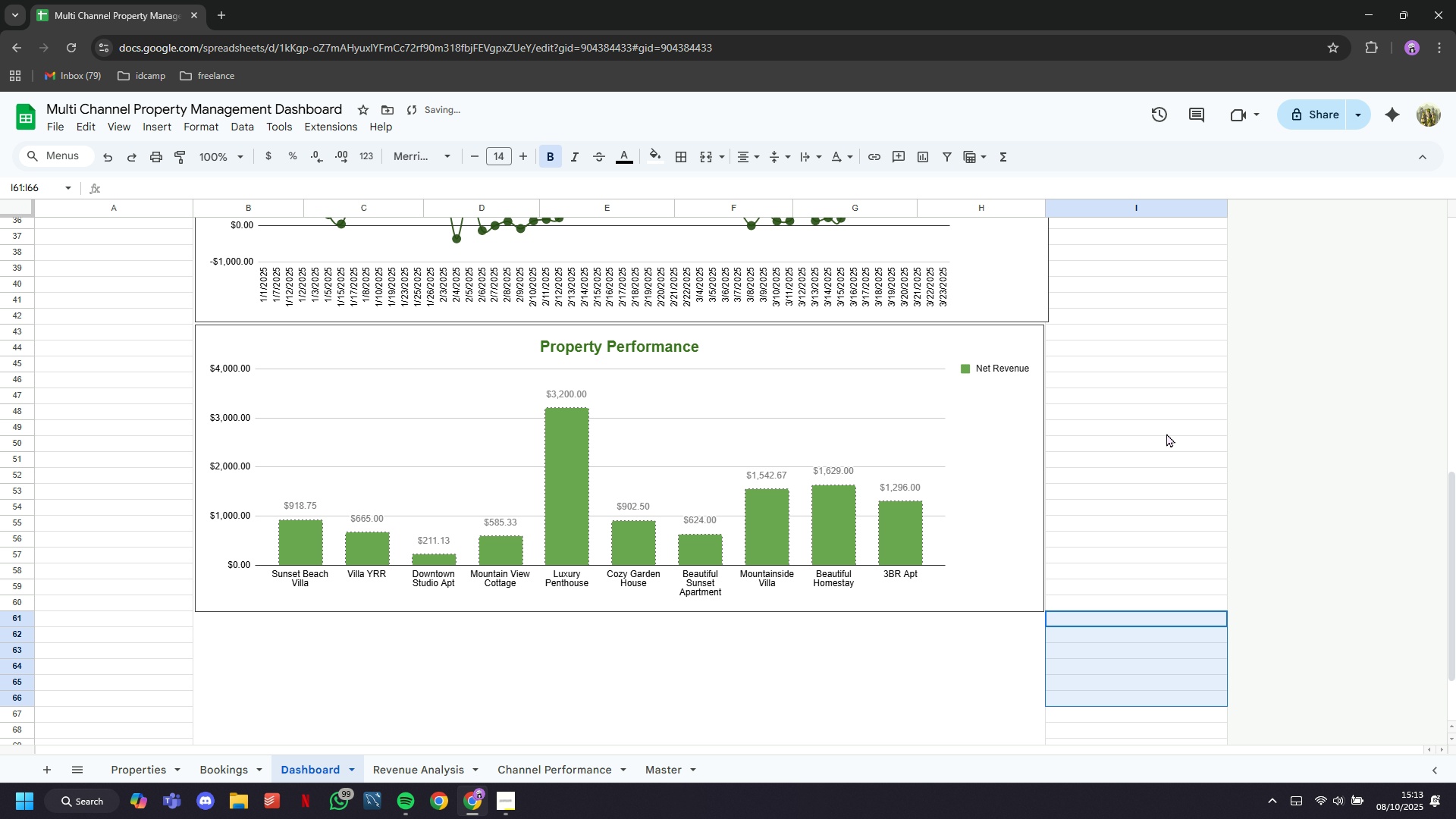 
scroll: coordinate [1157, 457], scroll_direction: down, amount: 4.0
 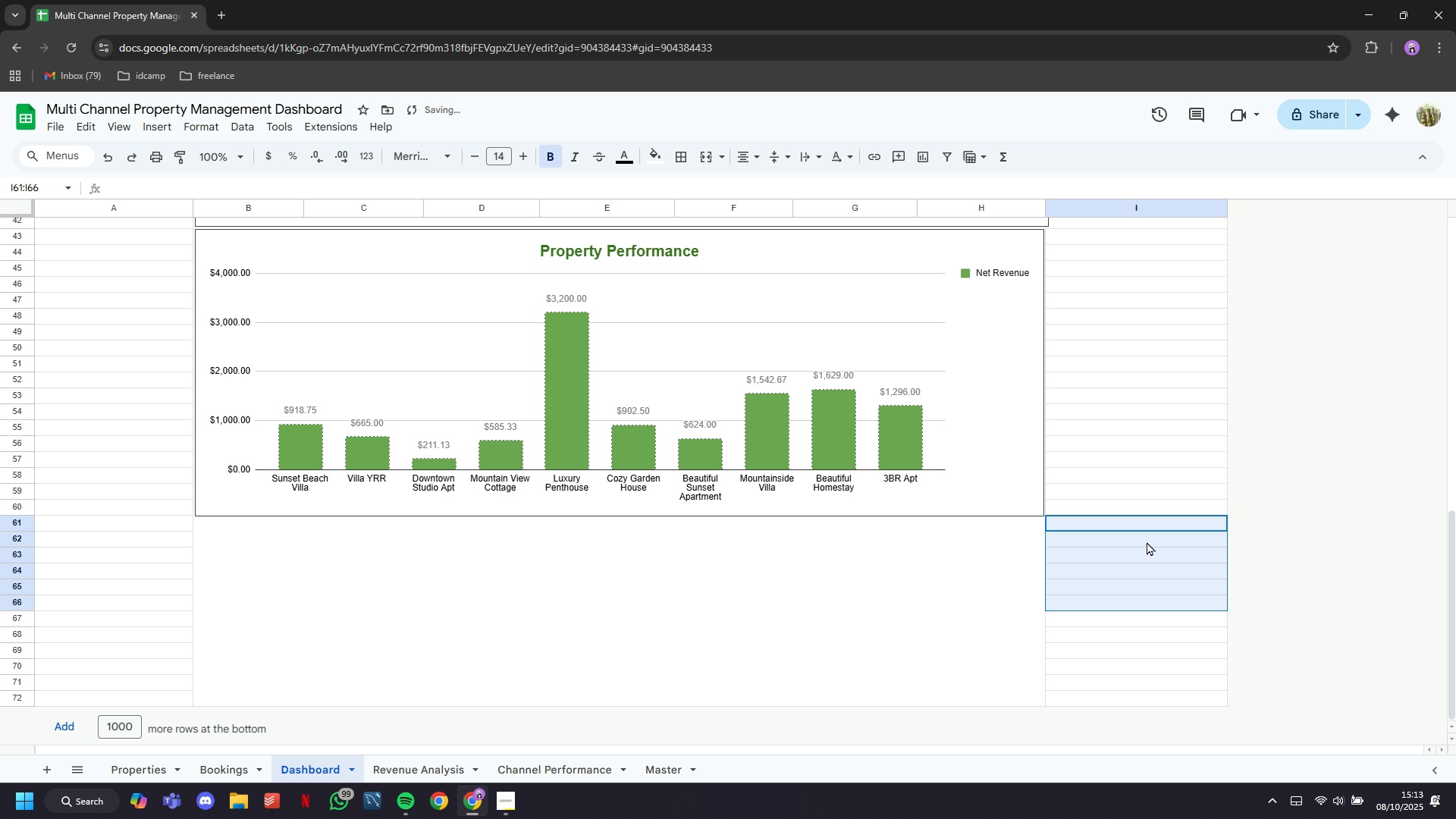 
right_click([1147, 541])
 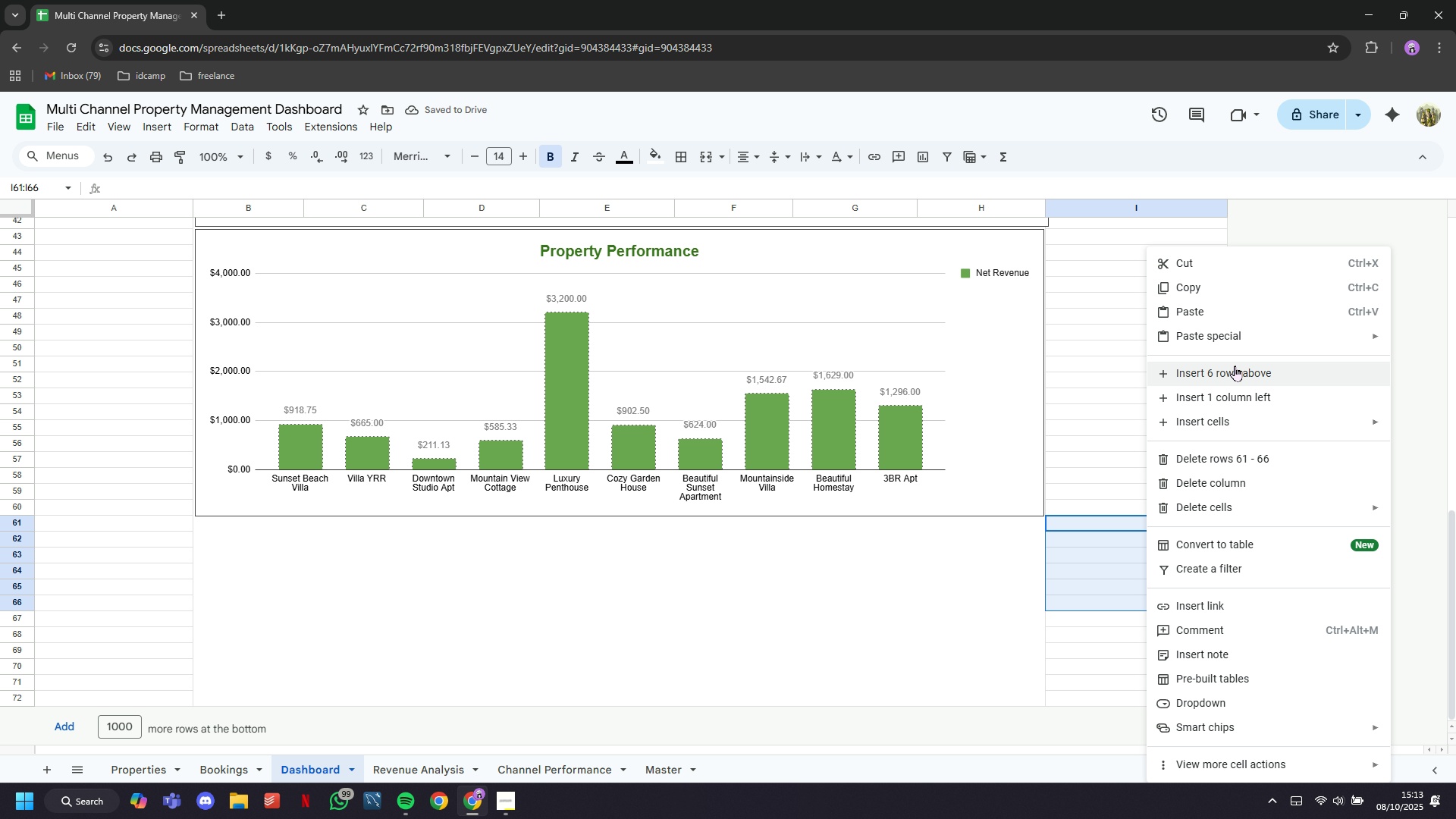 
left_click([1235, 366])
 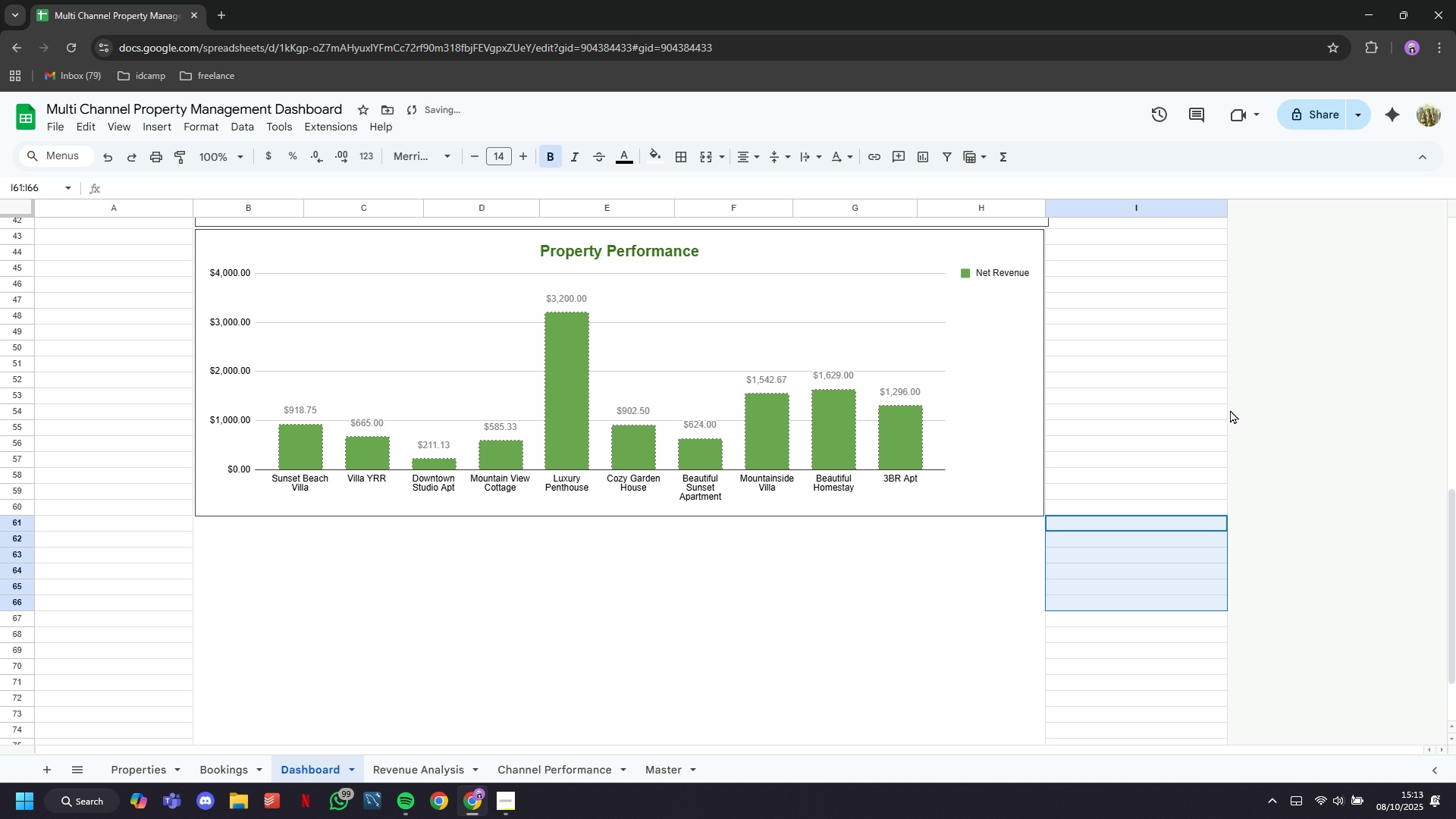 
scroll: coordinate [1223, 436], scroll_direction: down, amount: 3.0
 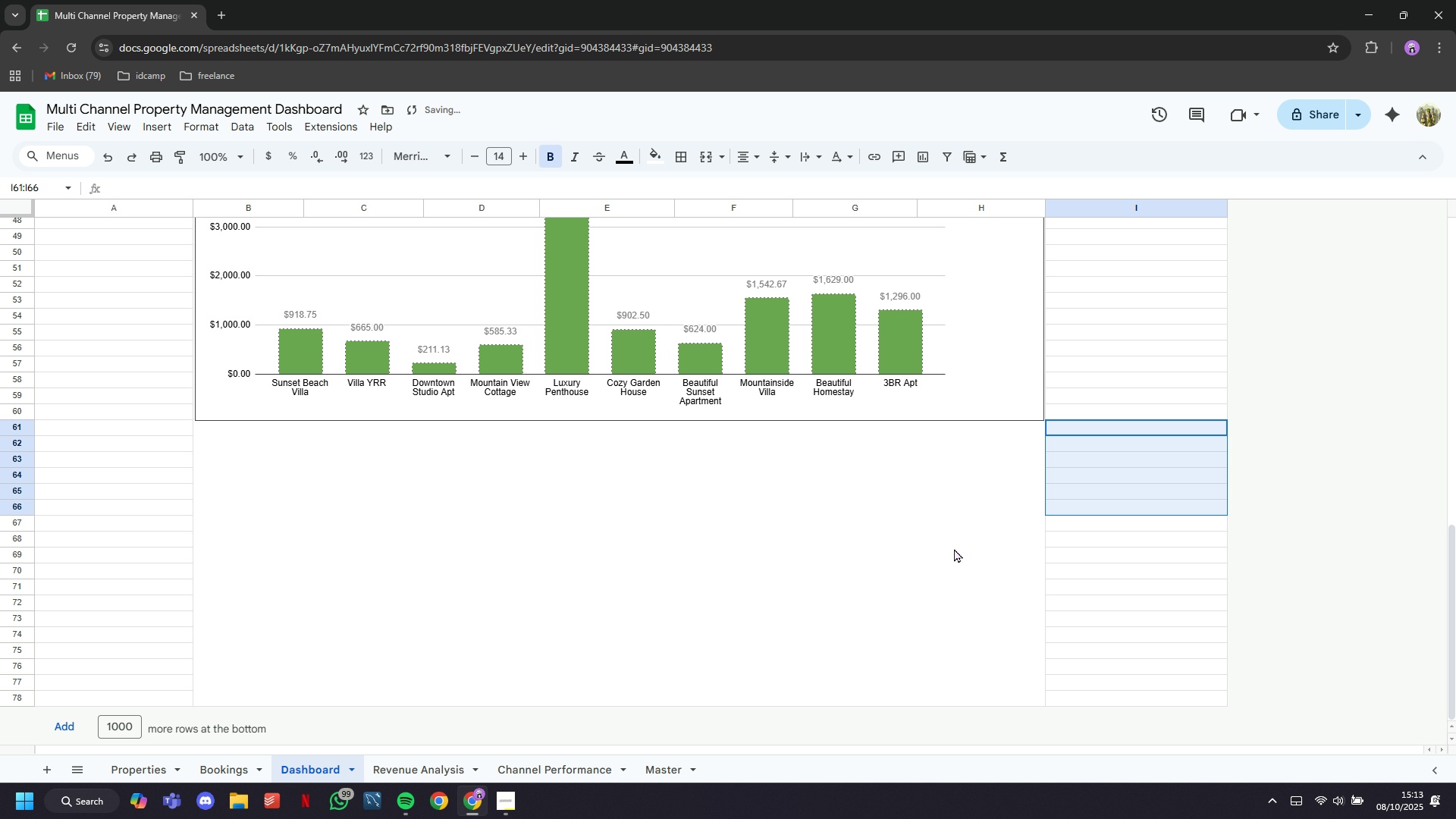 
left_click([954, 548])
 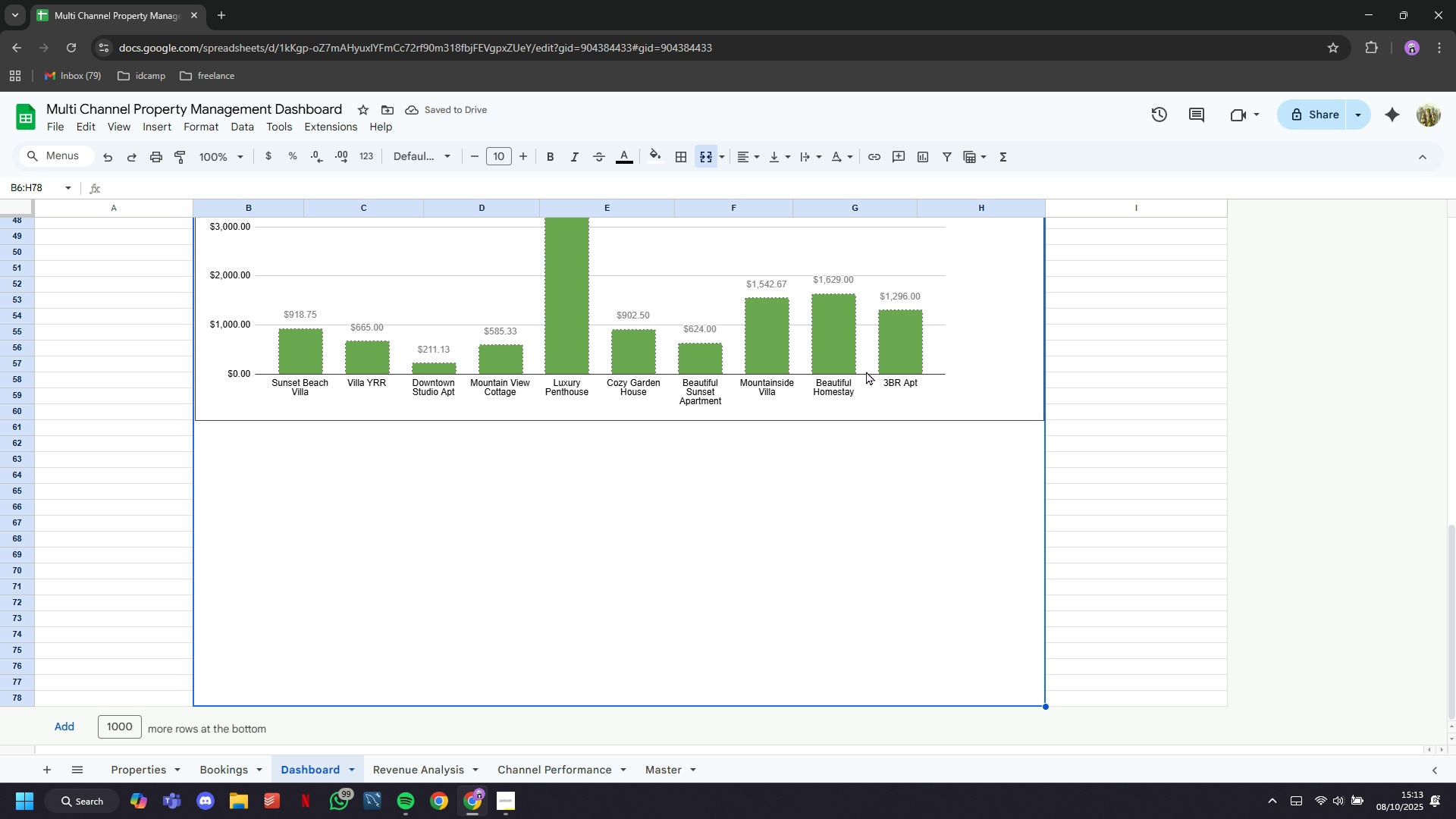 
scroll: coordinate [897, 449], scroll_direction: up, amount: 9.0
 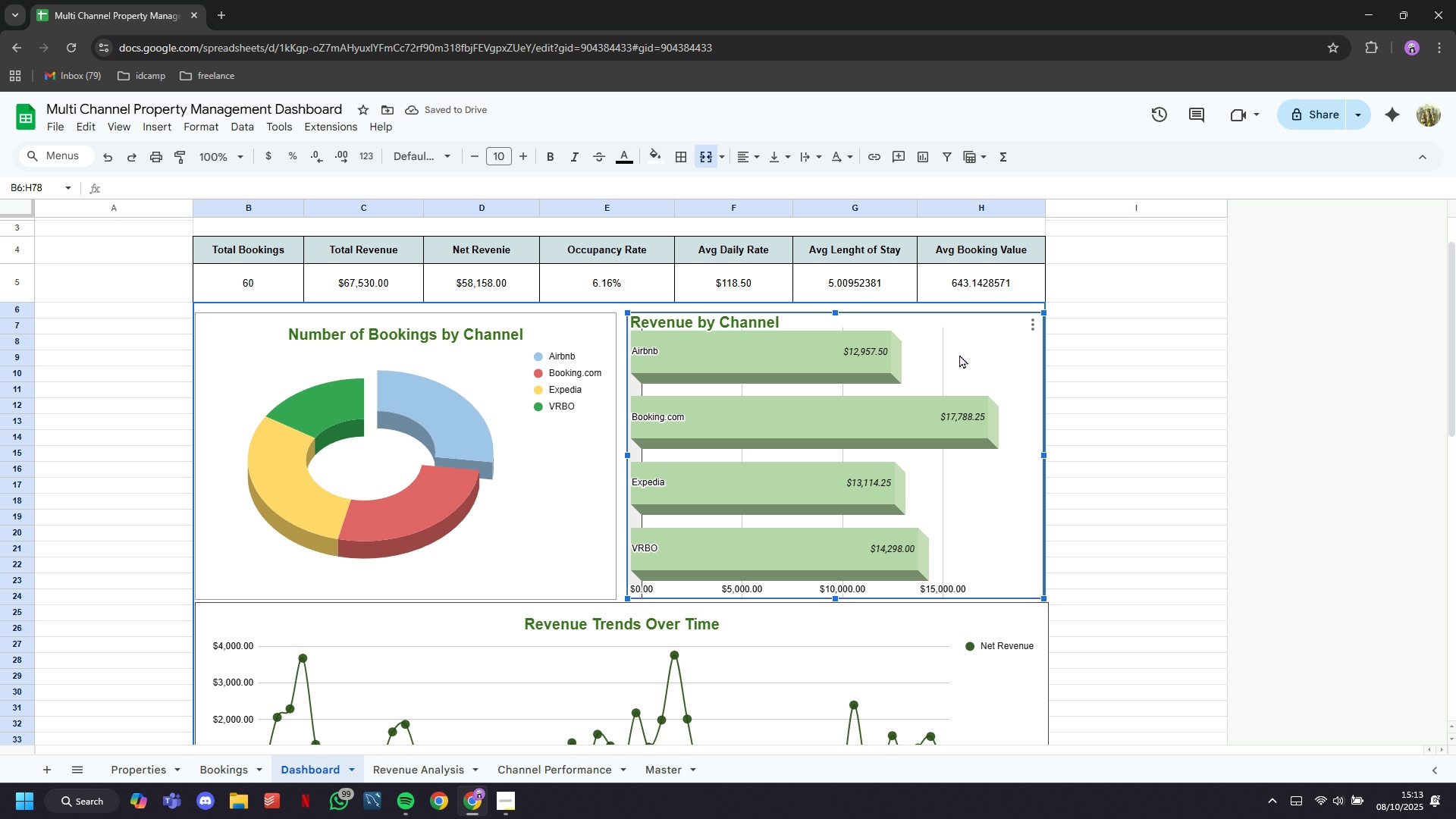 
left_click([959, 354])